 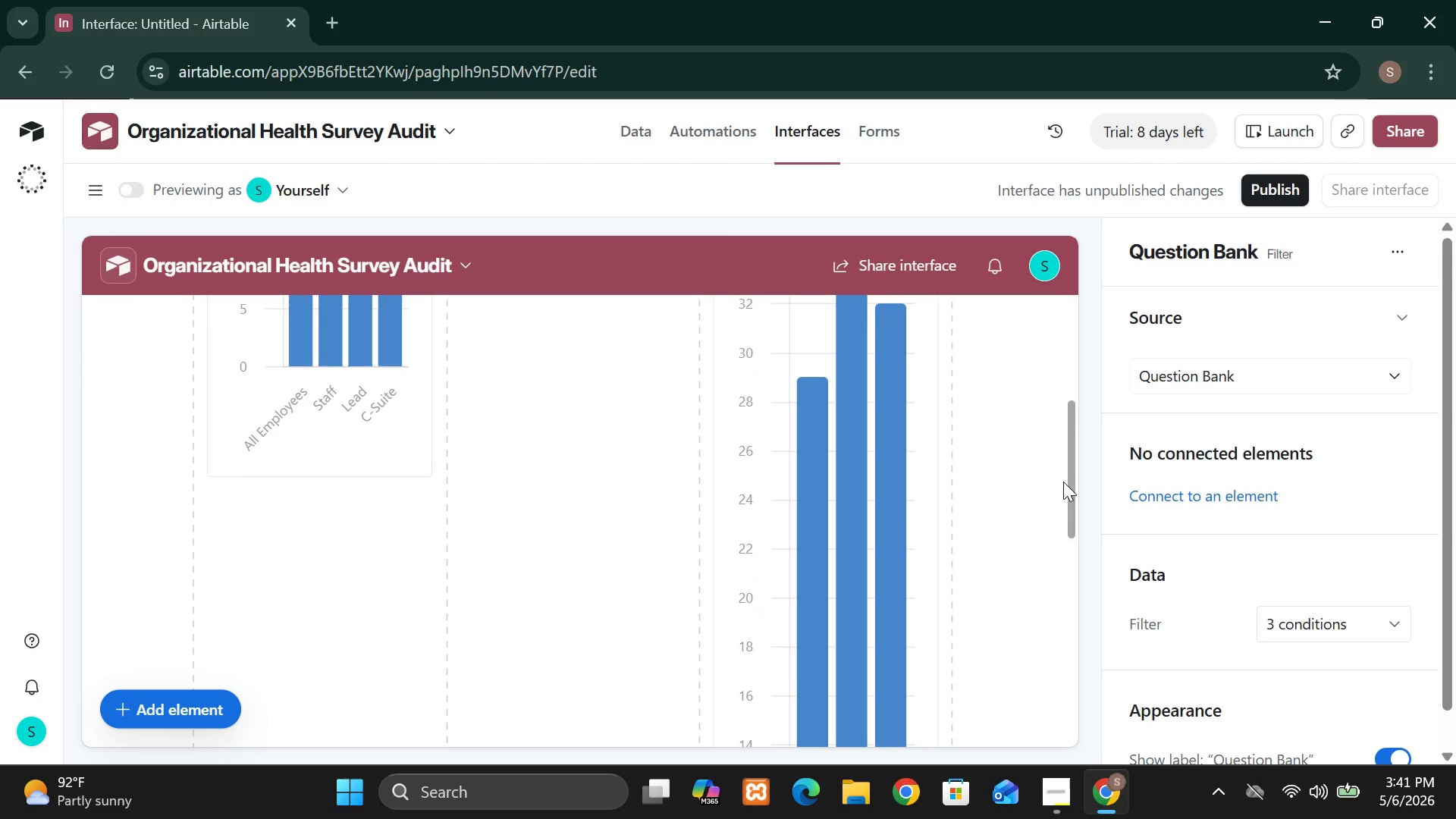 
left_click_drag(start_coordinate=[1070, 459], to_coordinate=[1070, 694])
 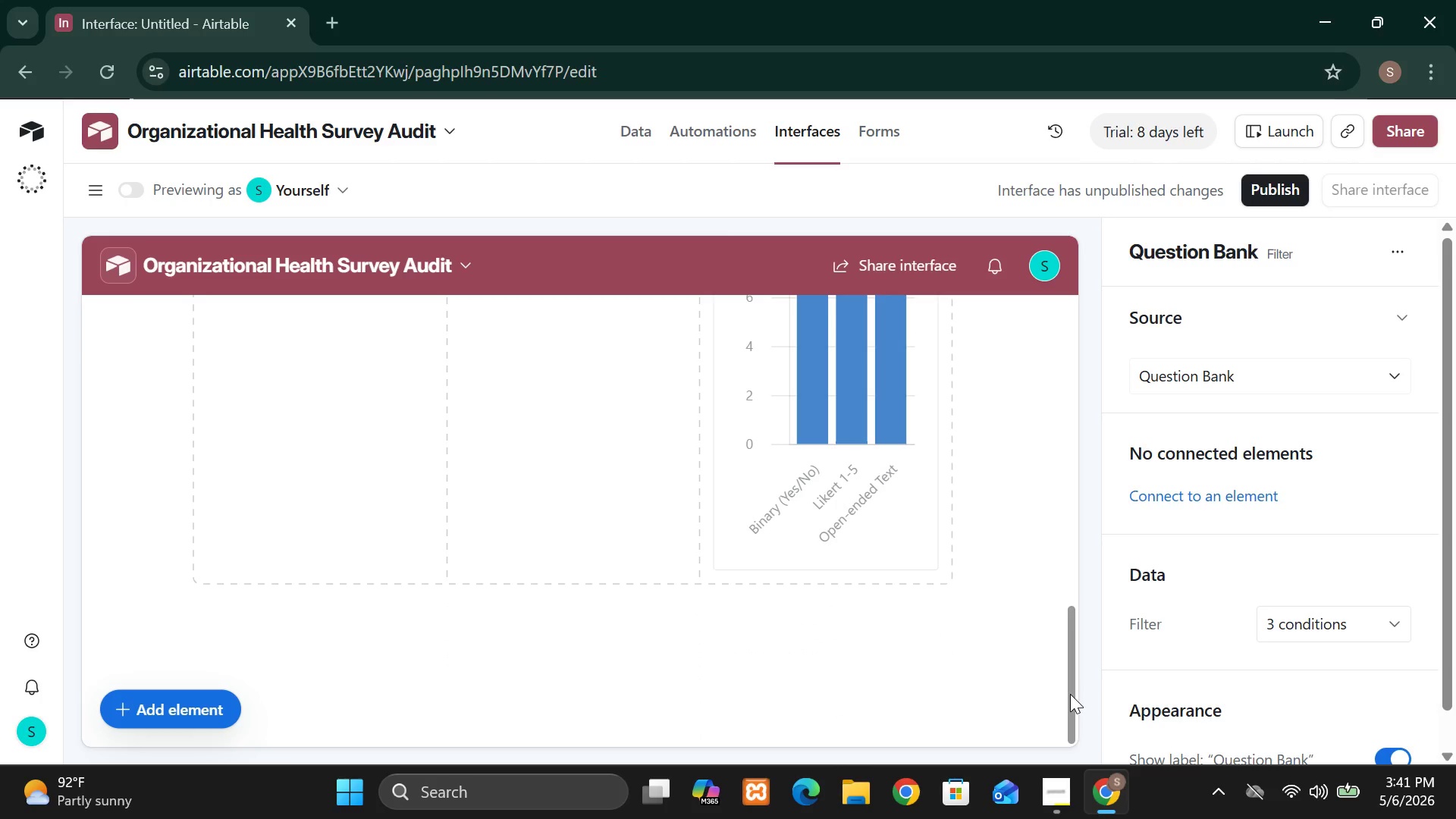 
left_click_drag(start_coordinate=[1070, 694], to_coordinate=[1039, 381])
 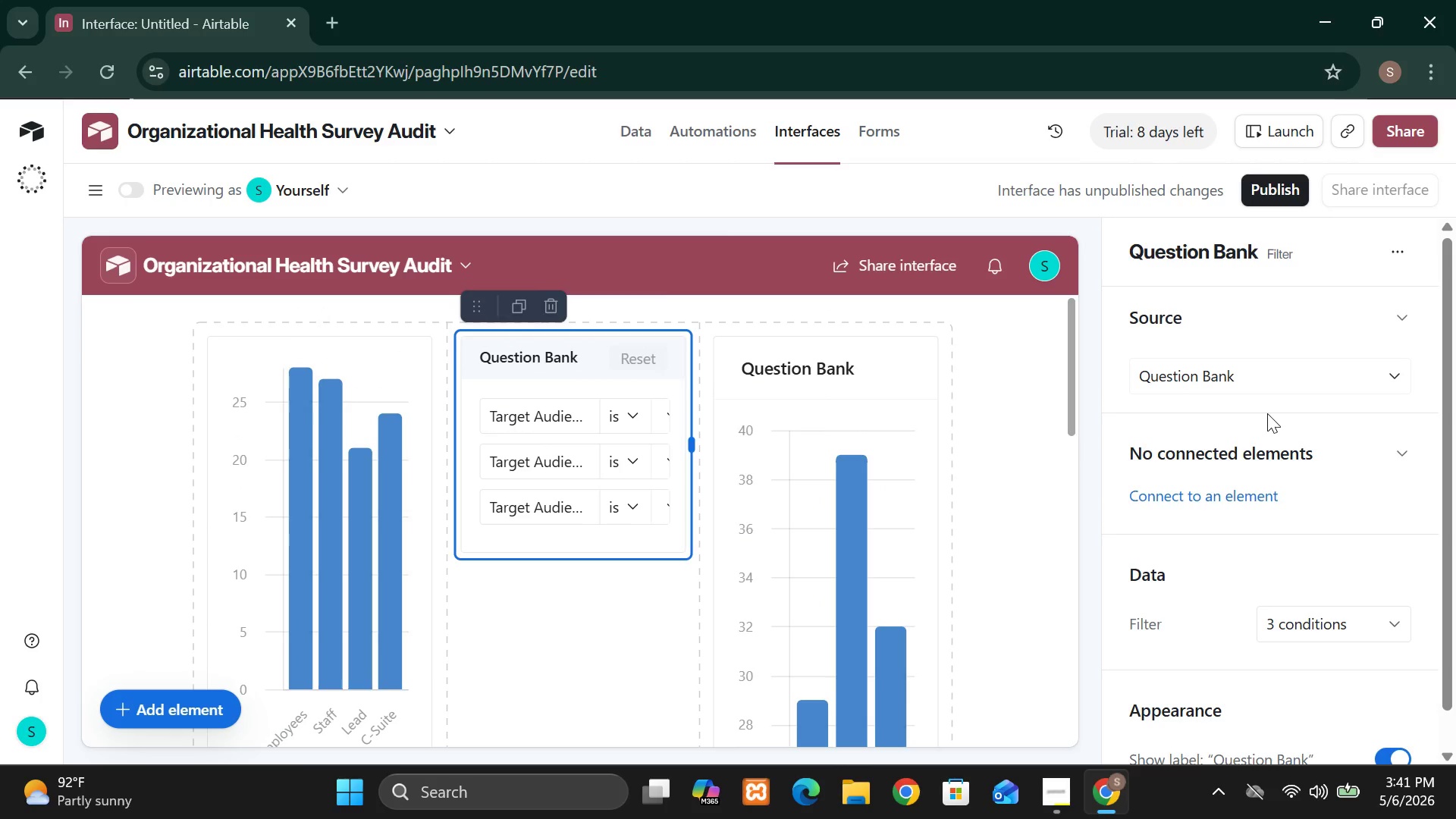 
left_click([912, 491])
 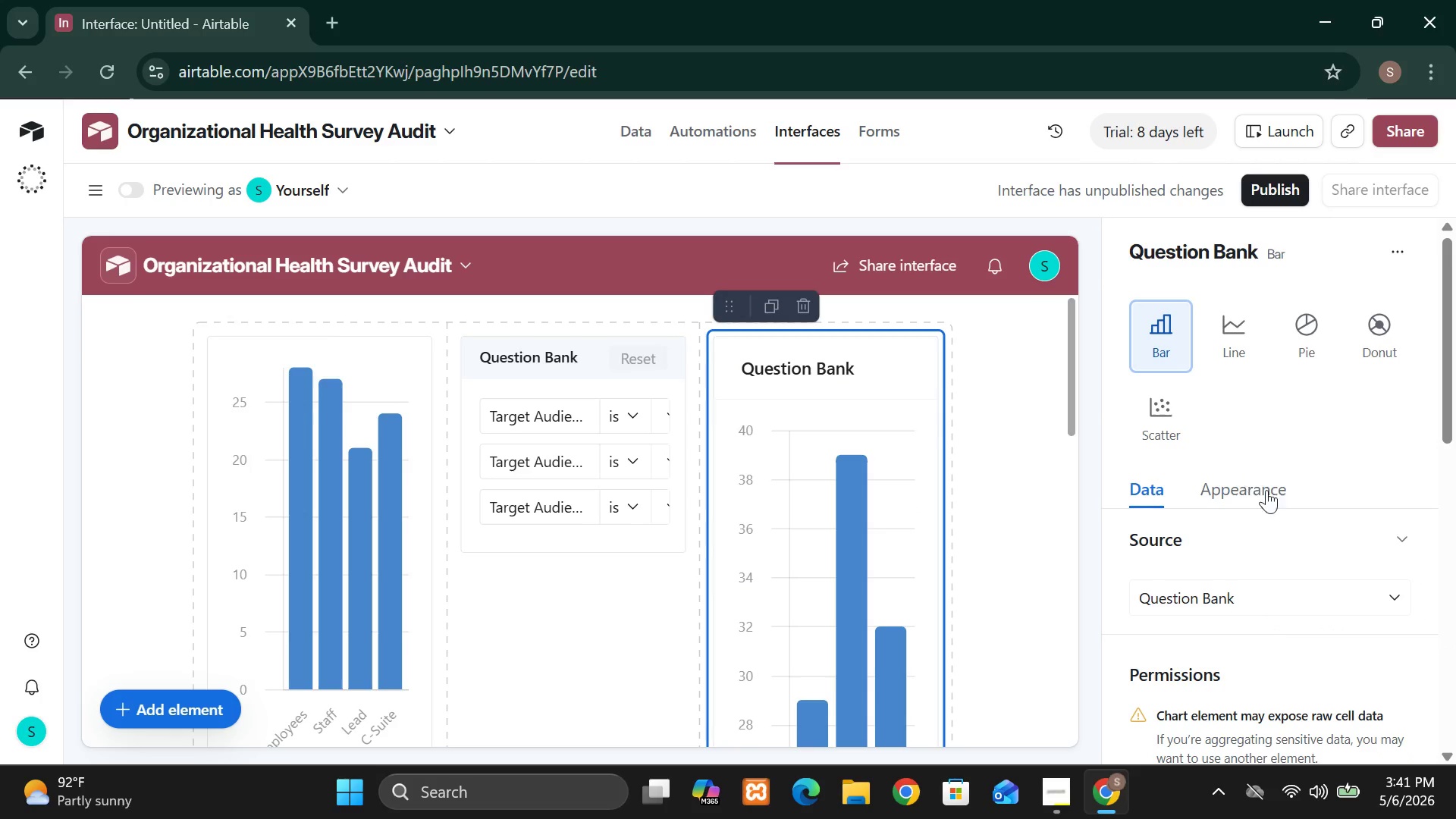 
mouse_move([1247, 598])
 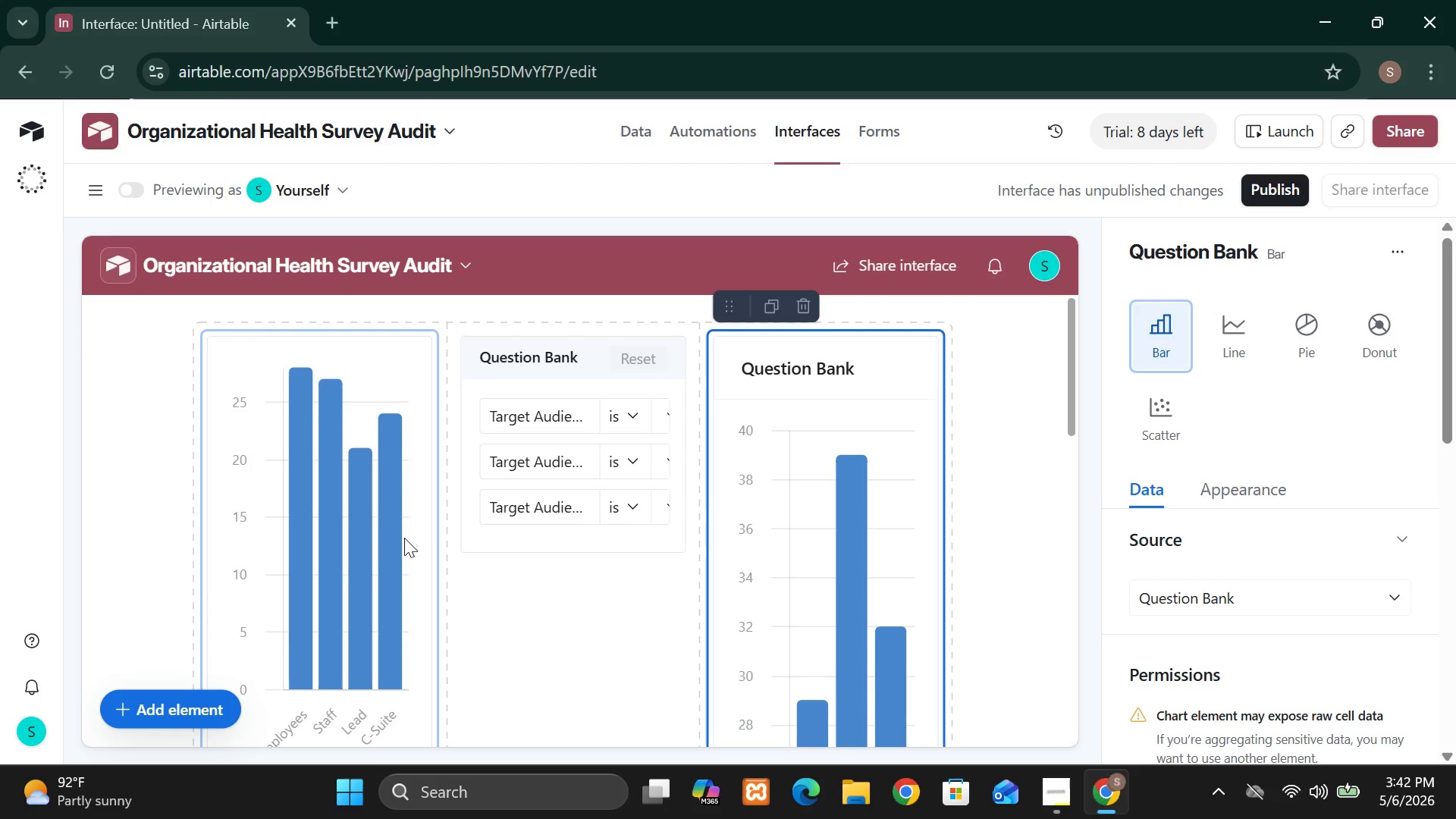 
left_click([366, 538])
 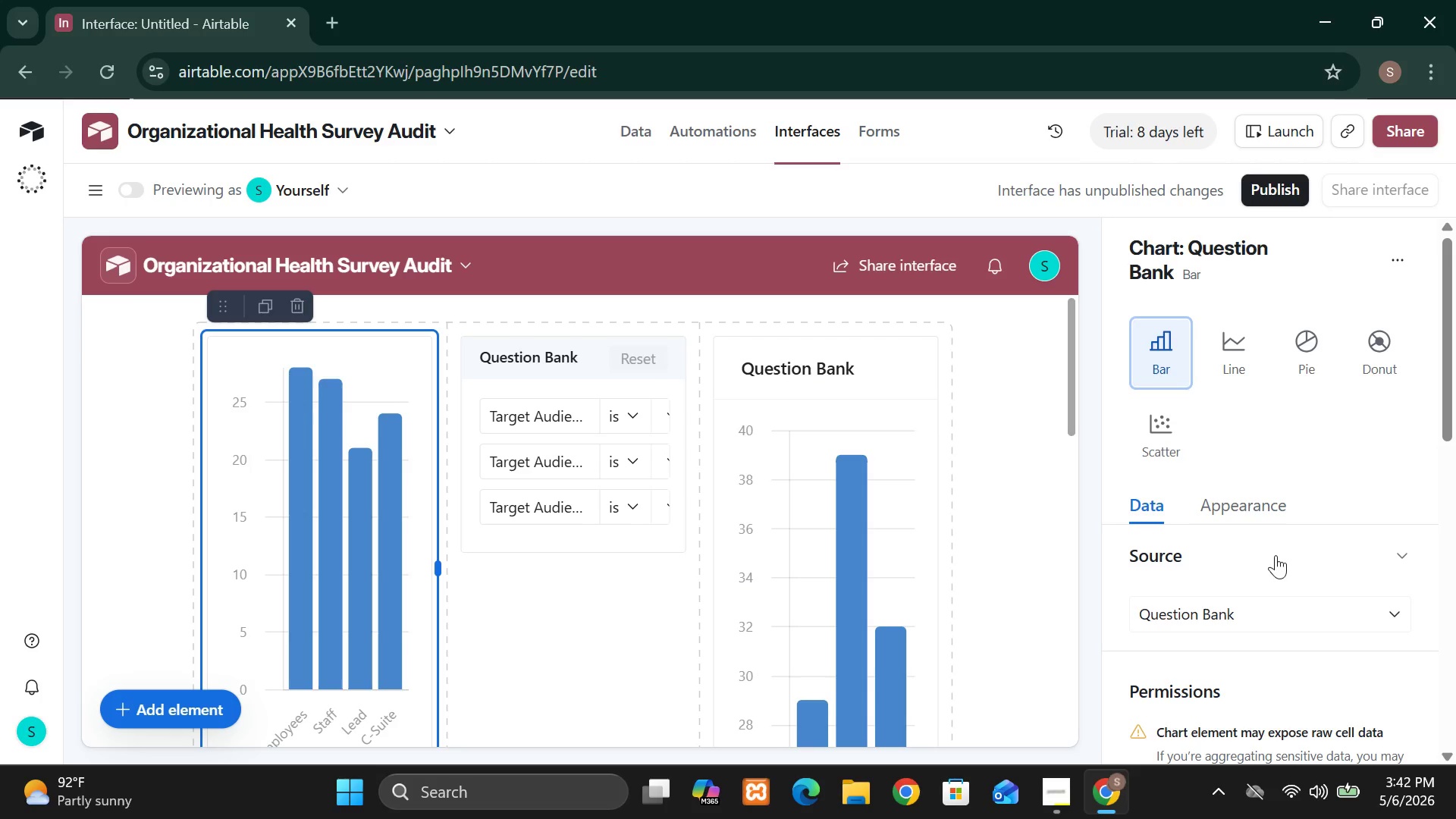 
wait(14.53)
 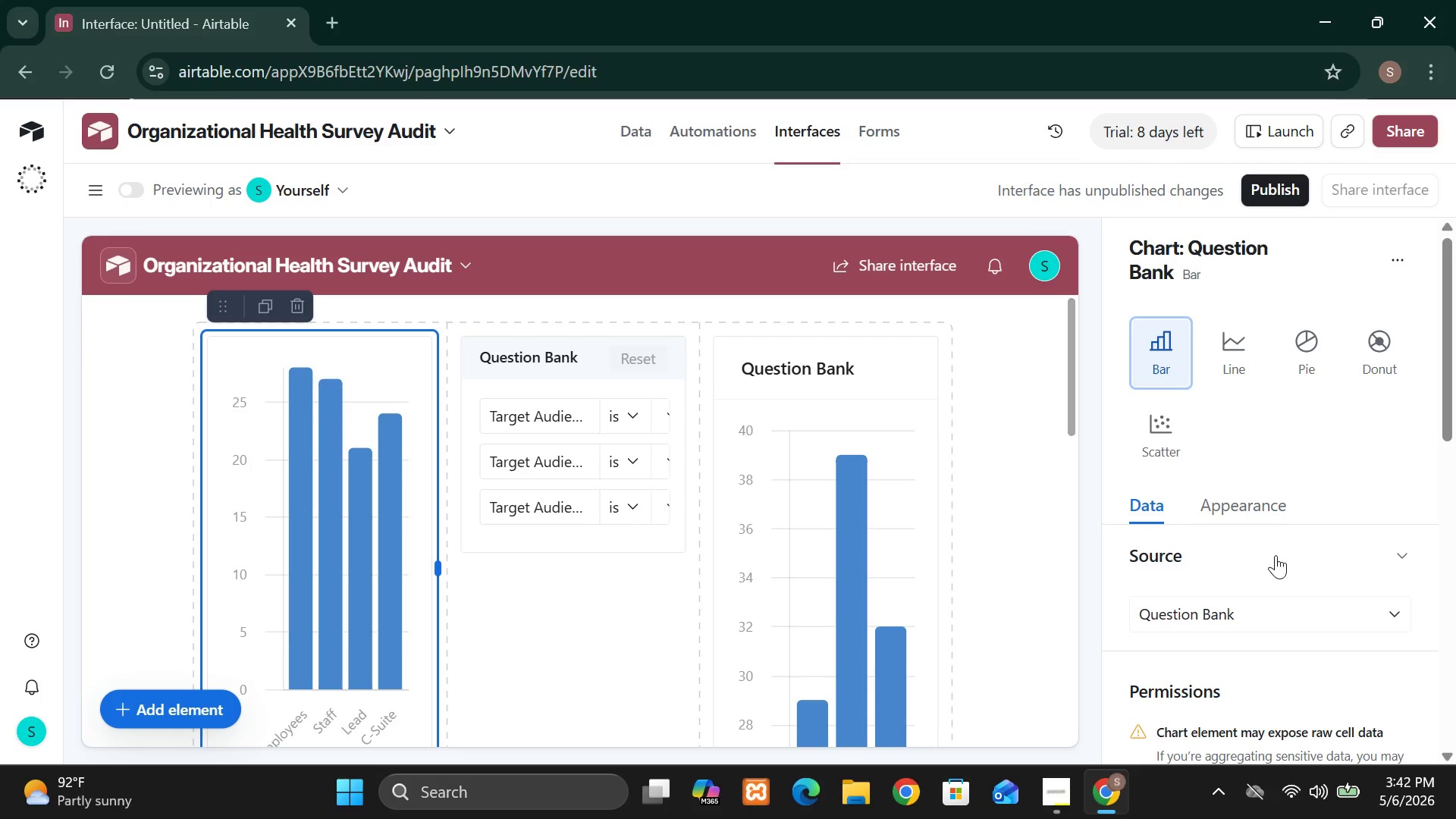 
left_click([841, 623])
 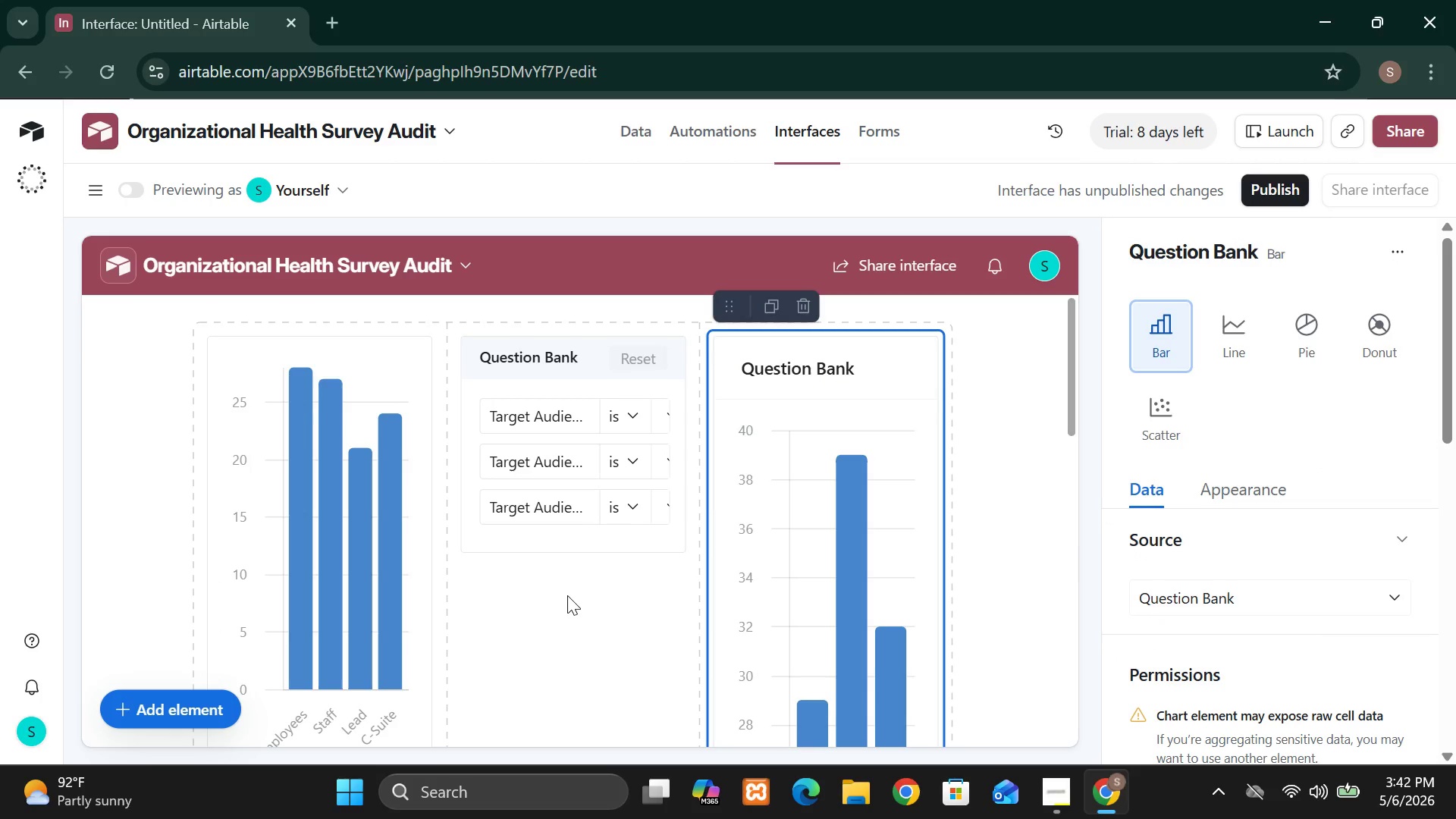 
wait(8.3)
 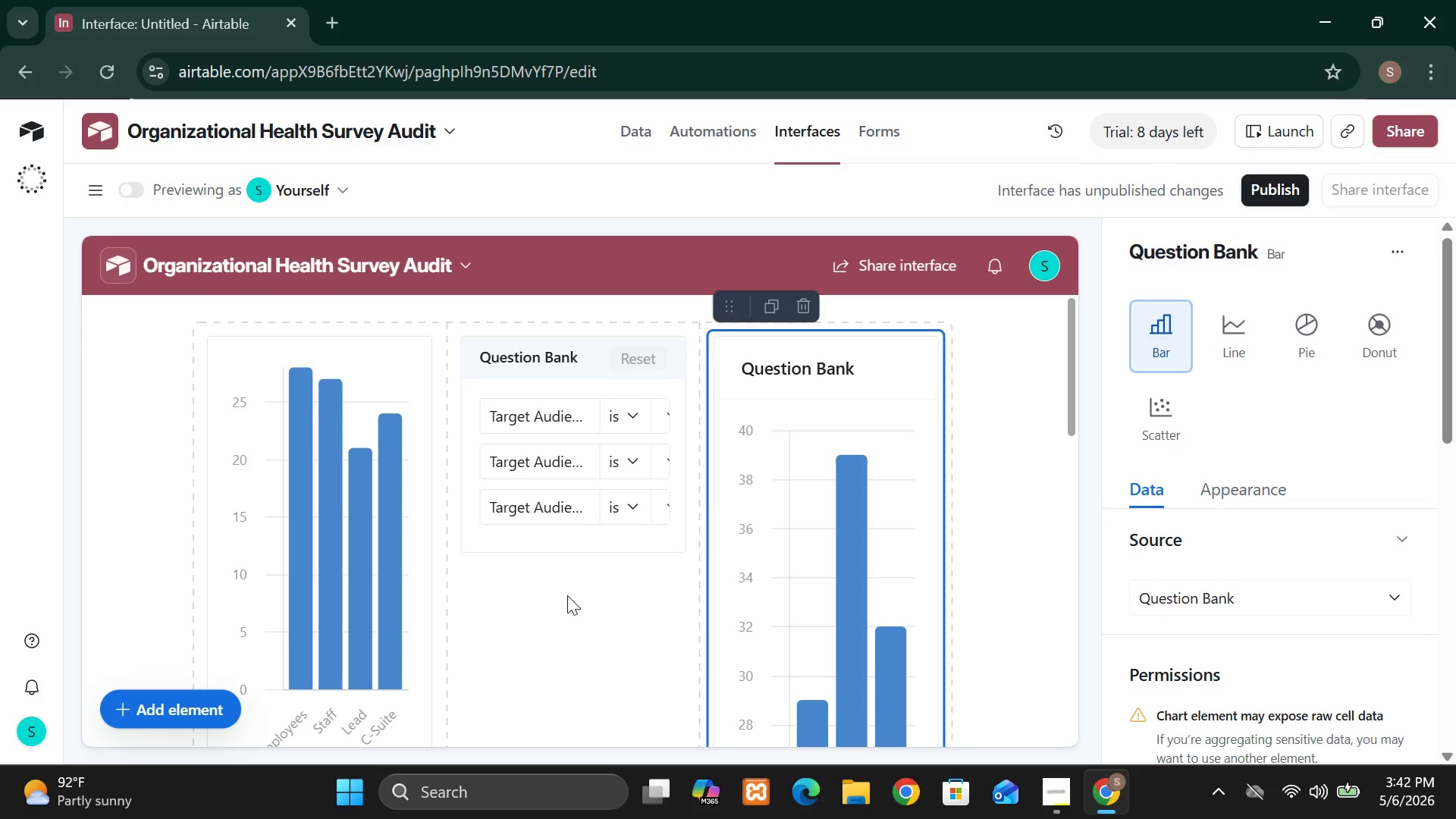 
left_click([613, 556])
 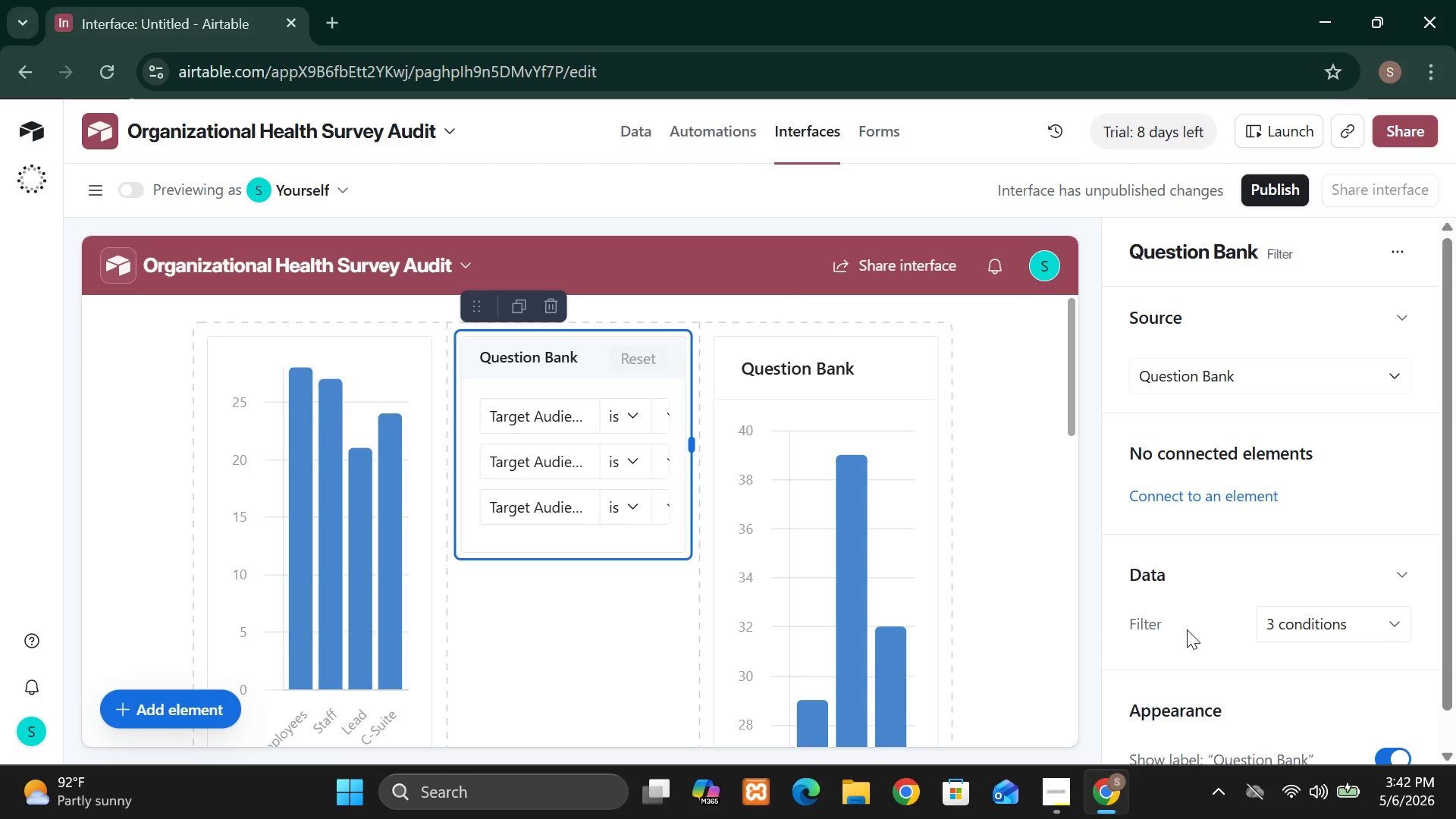 
wait(10.55)
 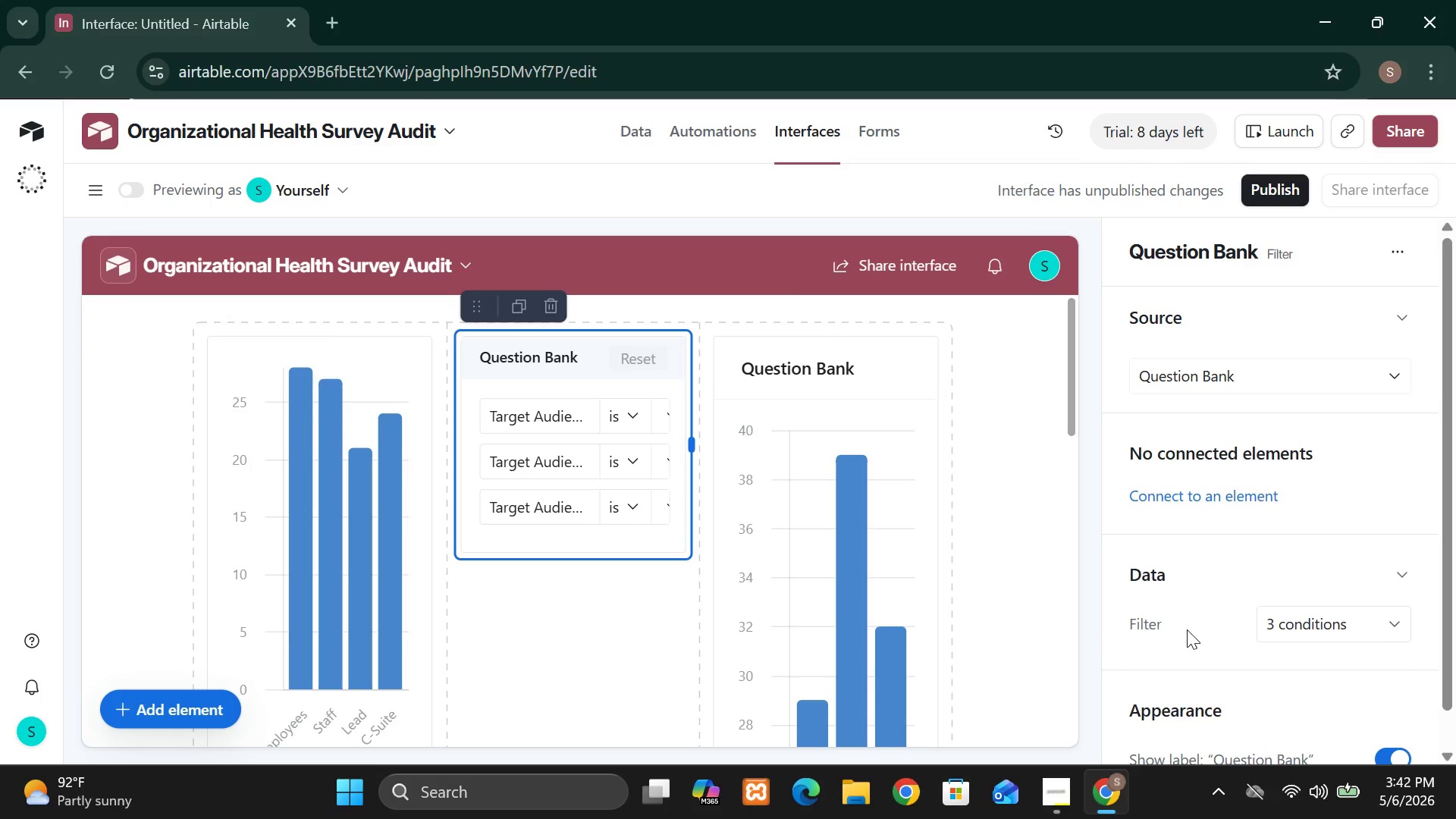 
left_click([1068, 794])